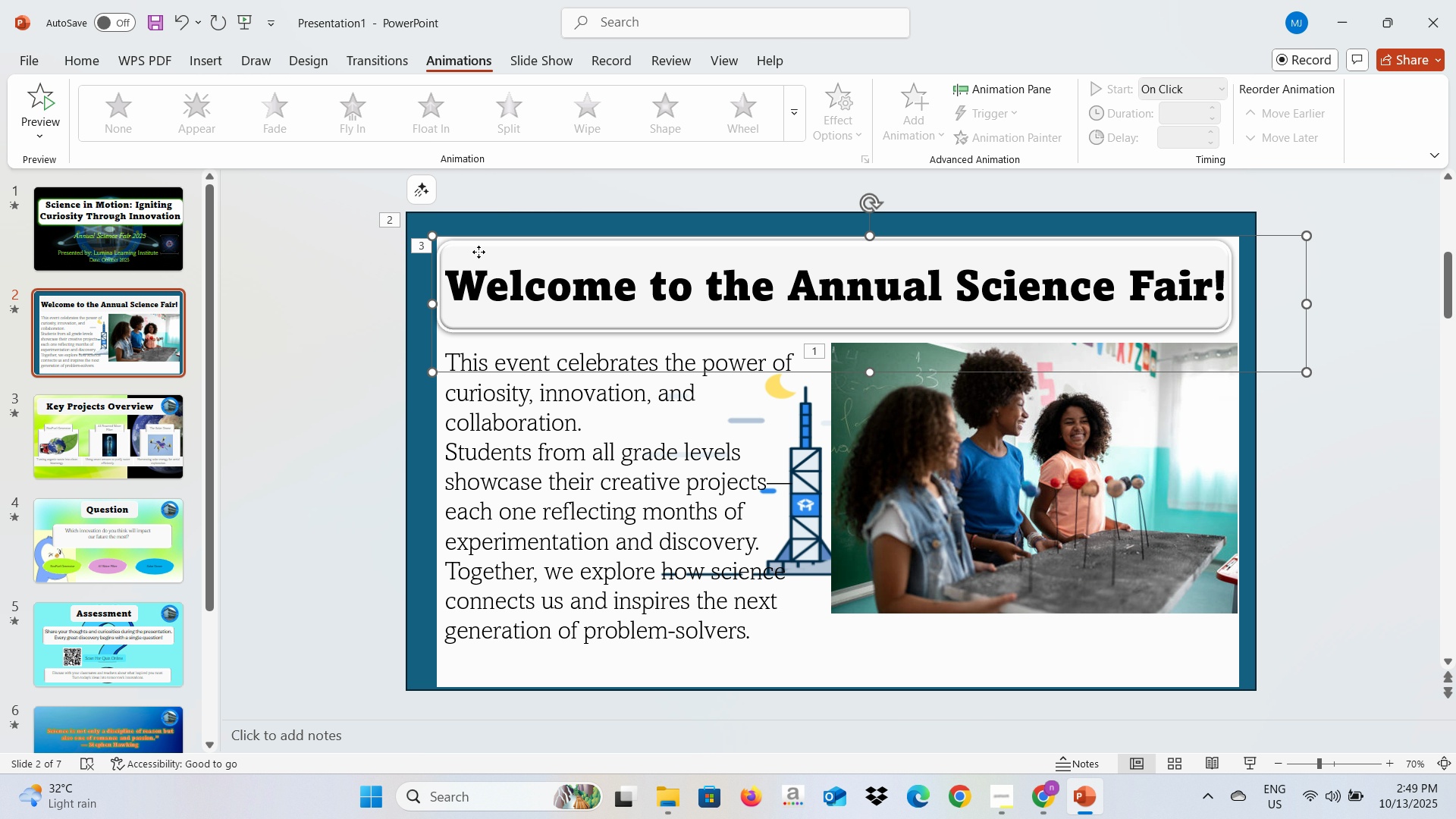 
left_click([479, 252])
 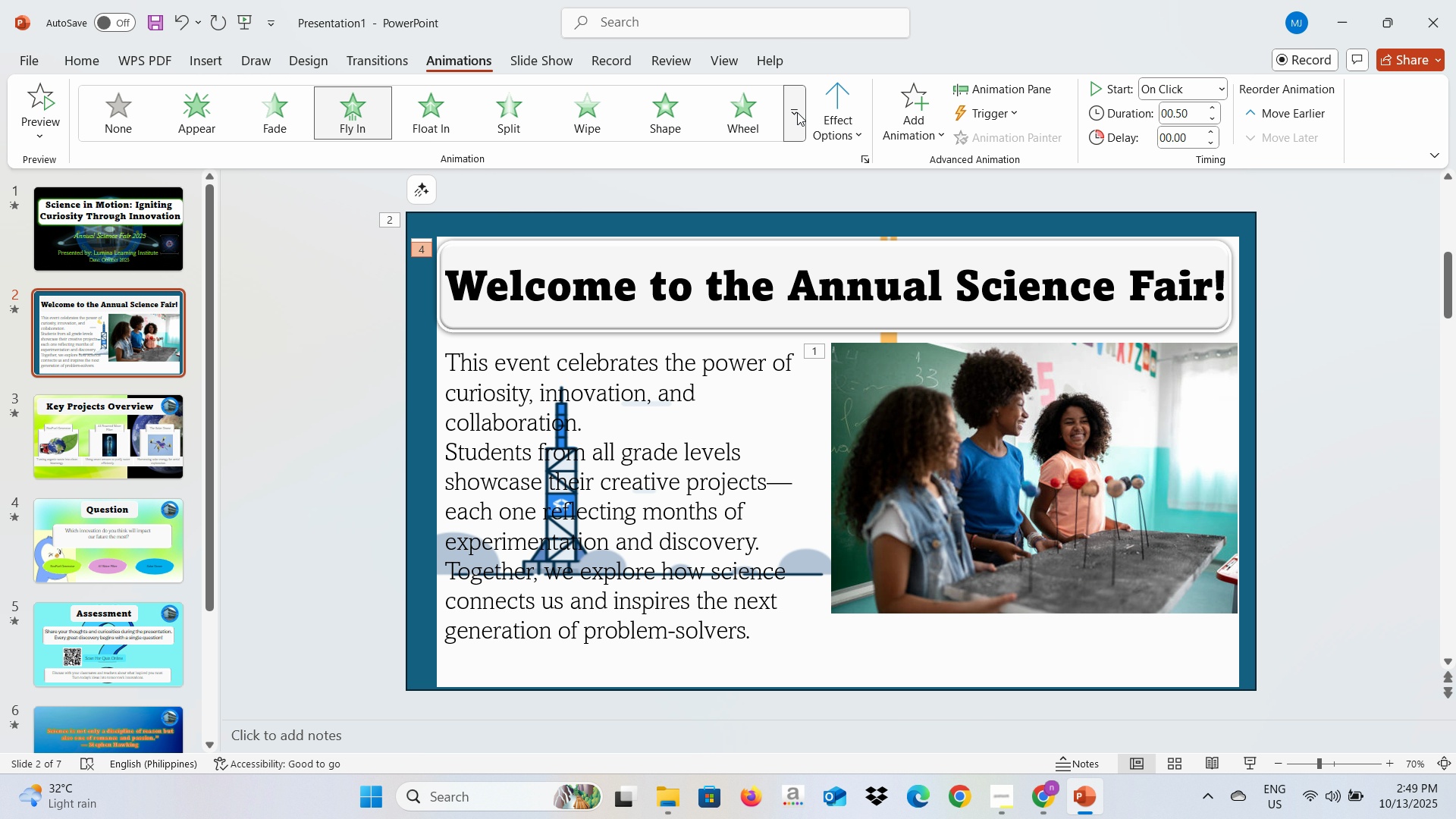 
left_click([832, 104])
 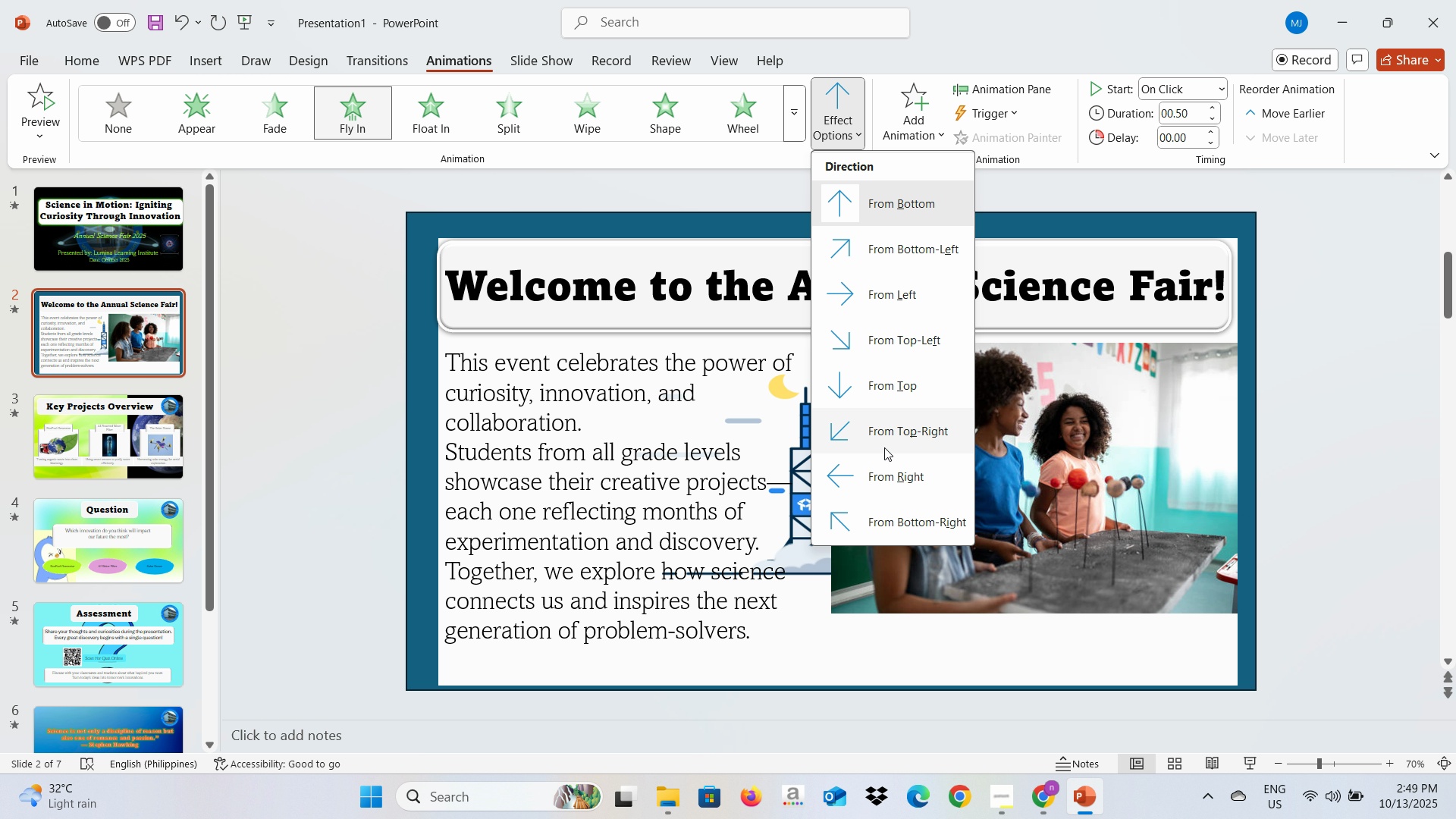 
left_click([876, 482])
 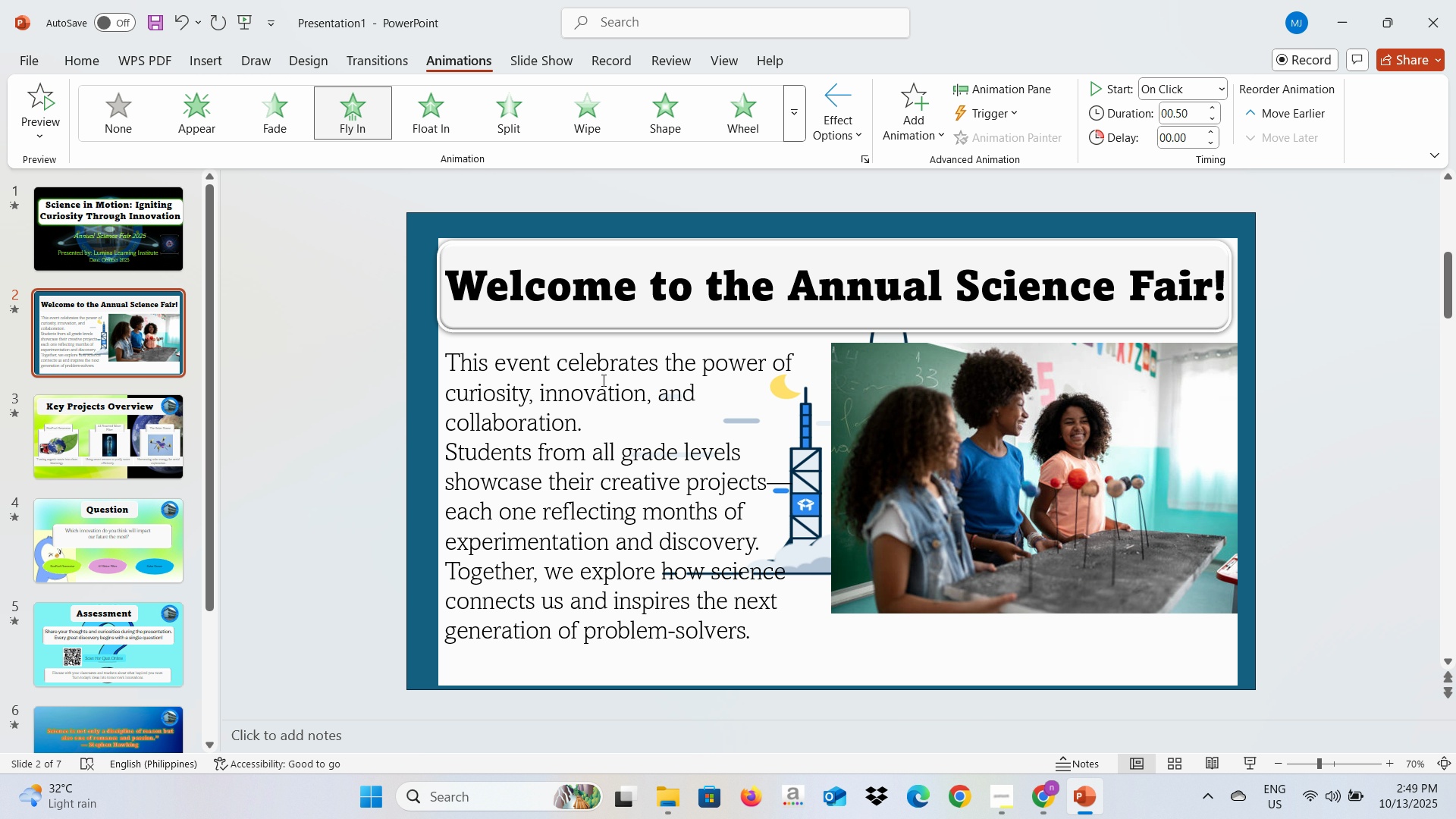 
left_click([600, 378])
 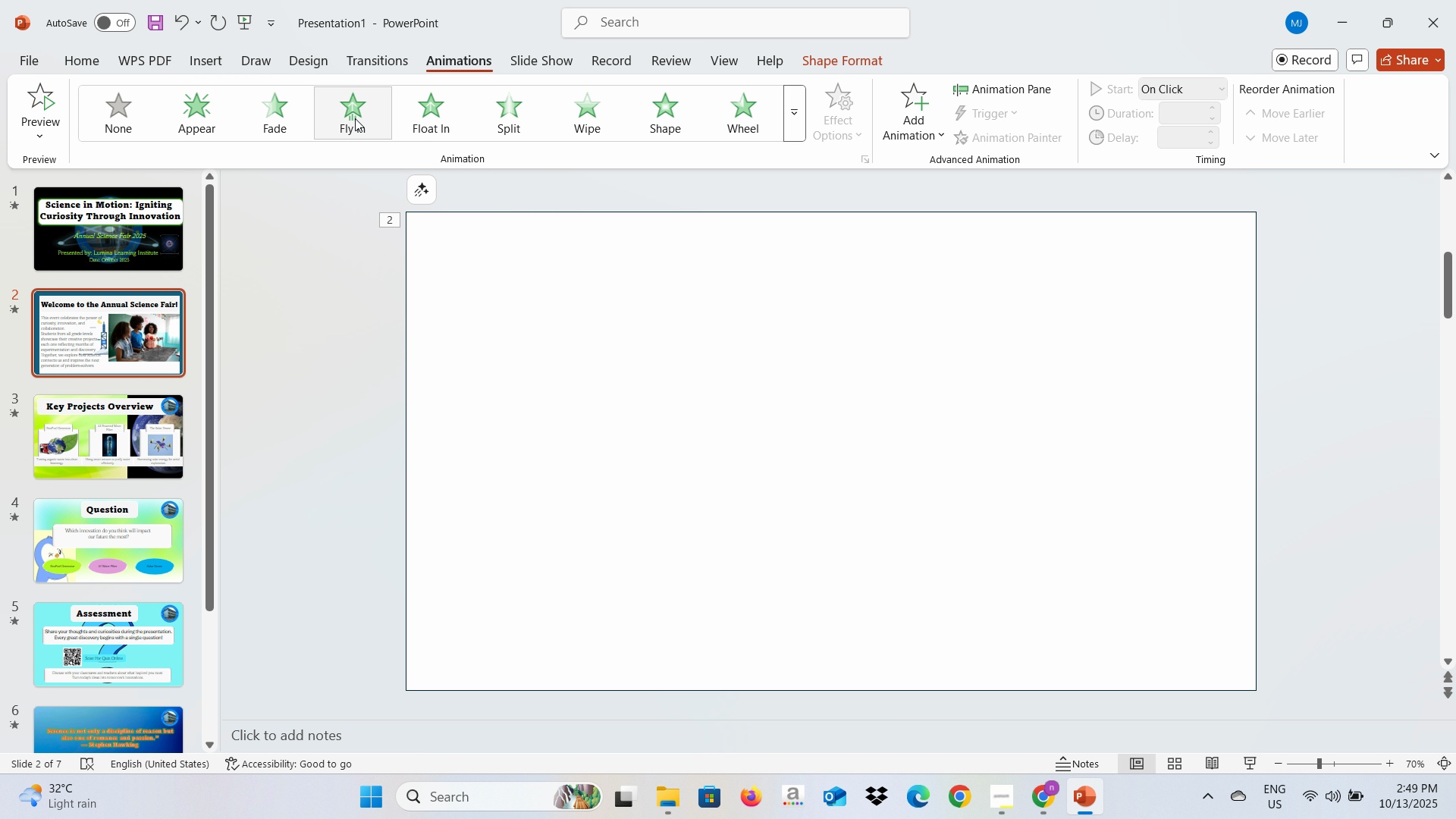 
wait(9.11)
 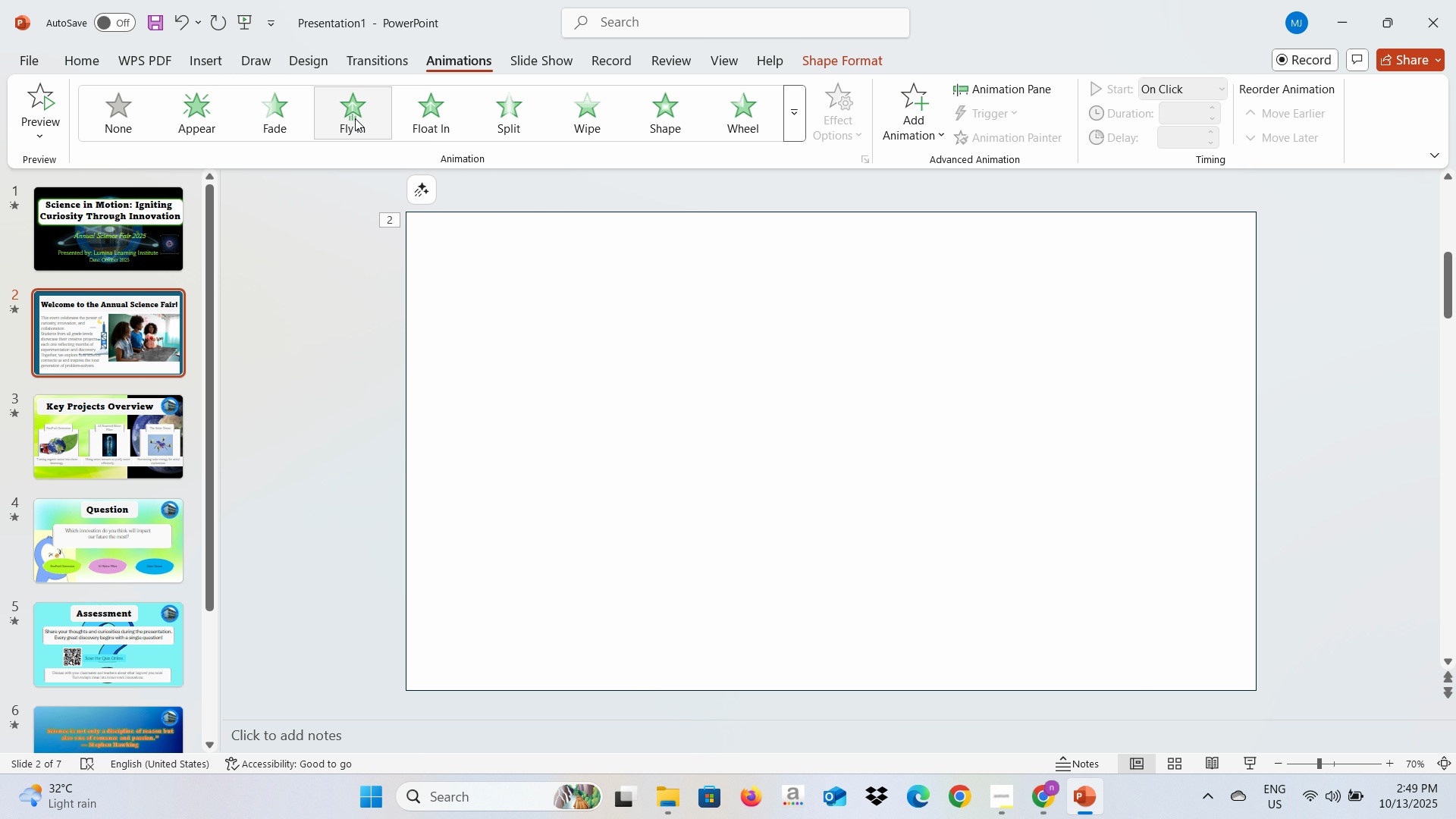 
left_click([893, 443])
 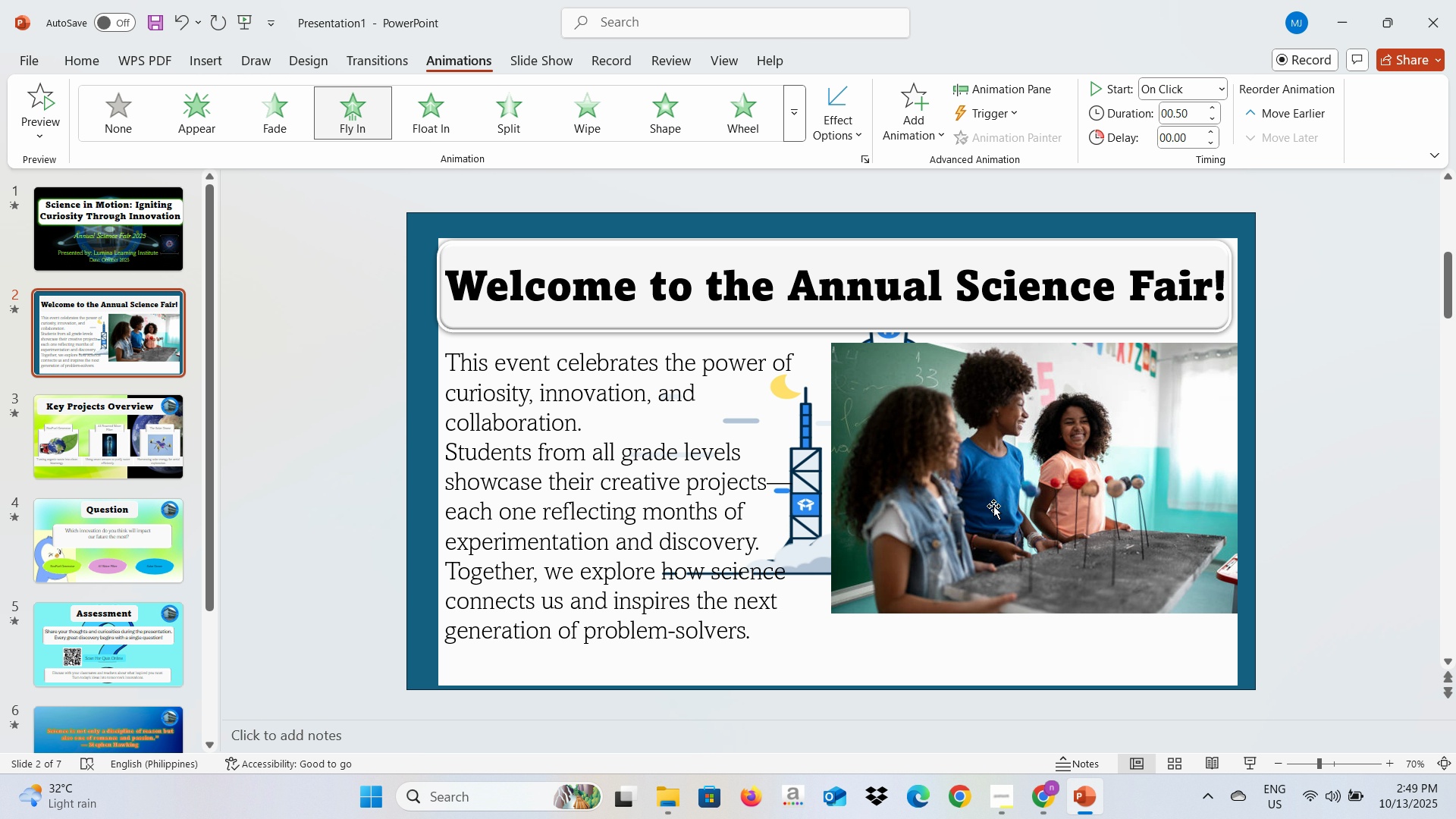 
left_click([997, 506])
 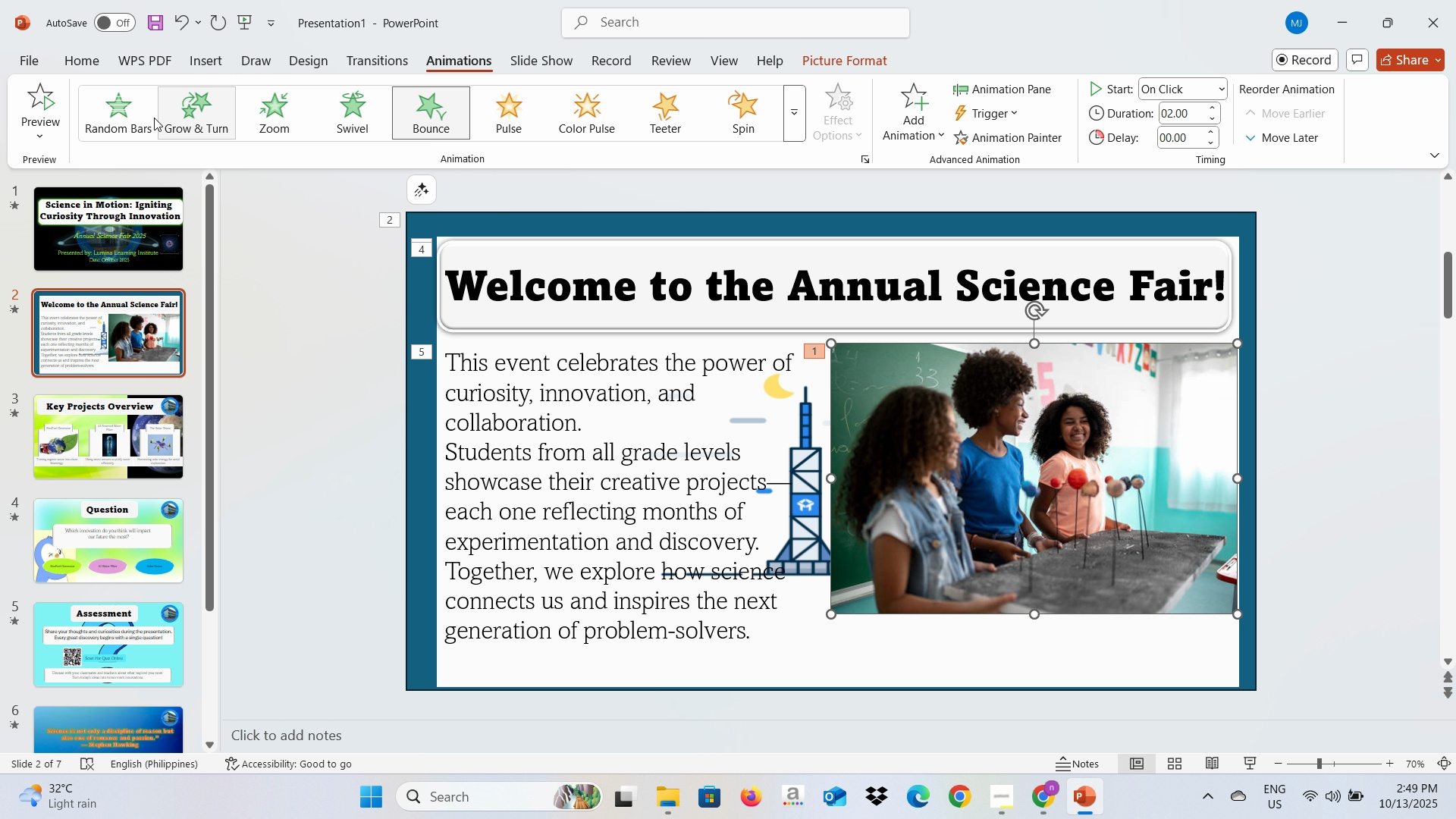 
wait(7.5)
 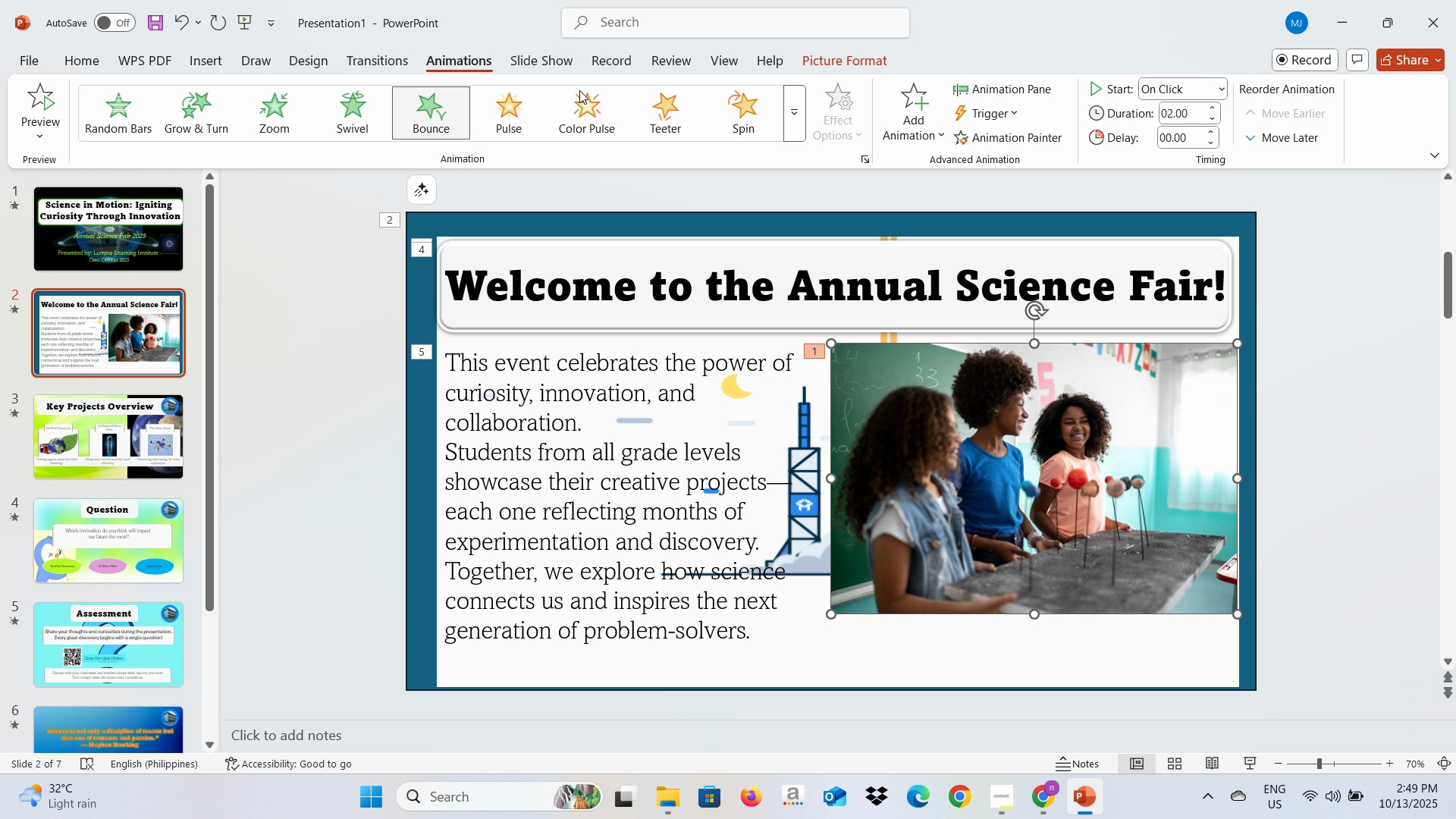 
left_click([795, 110])
 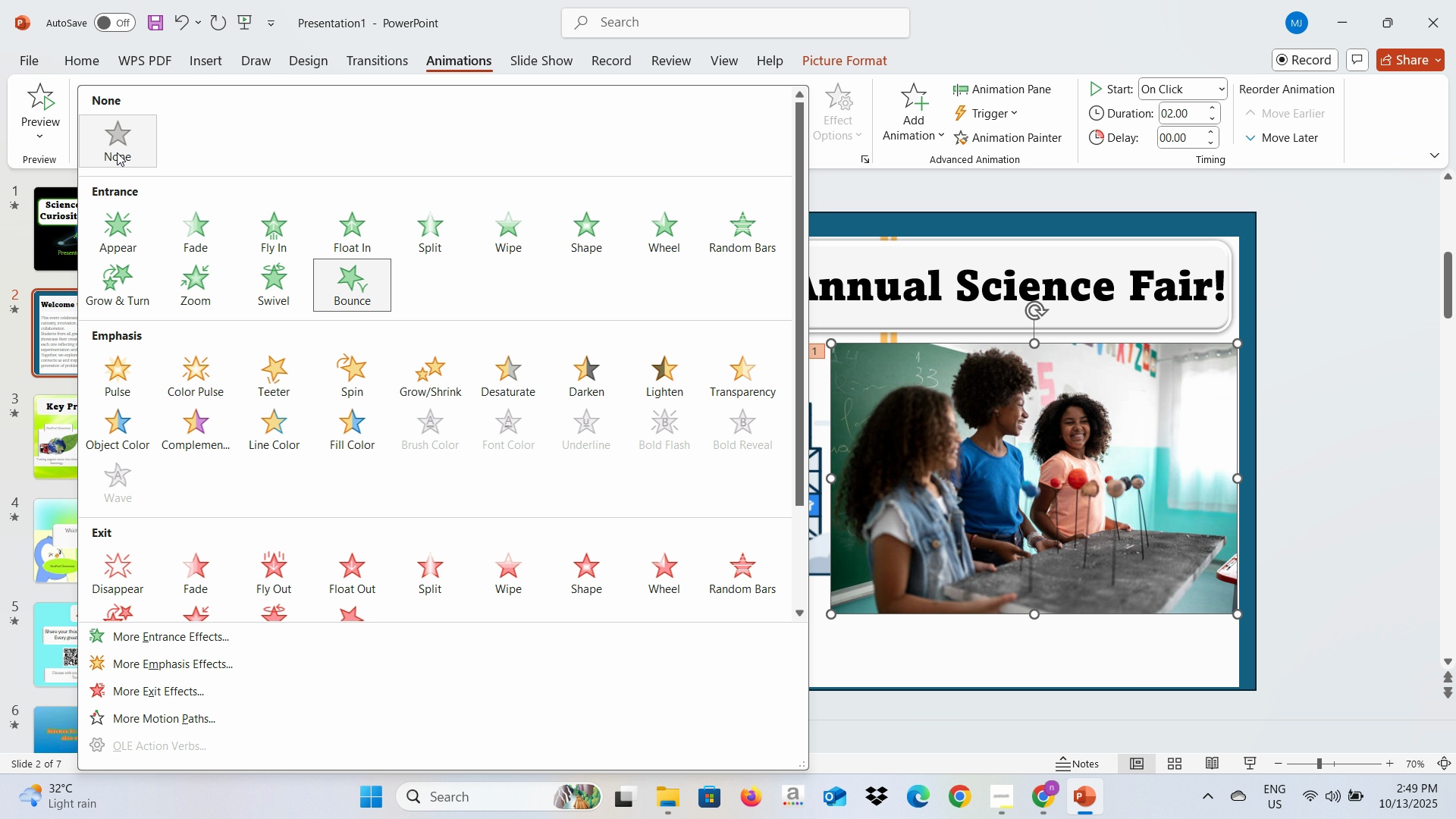 
left_click([117, 152])
 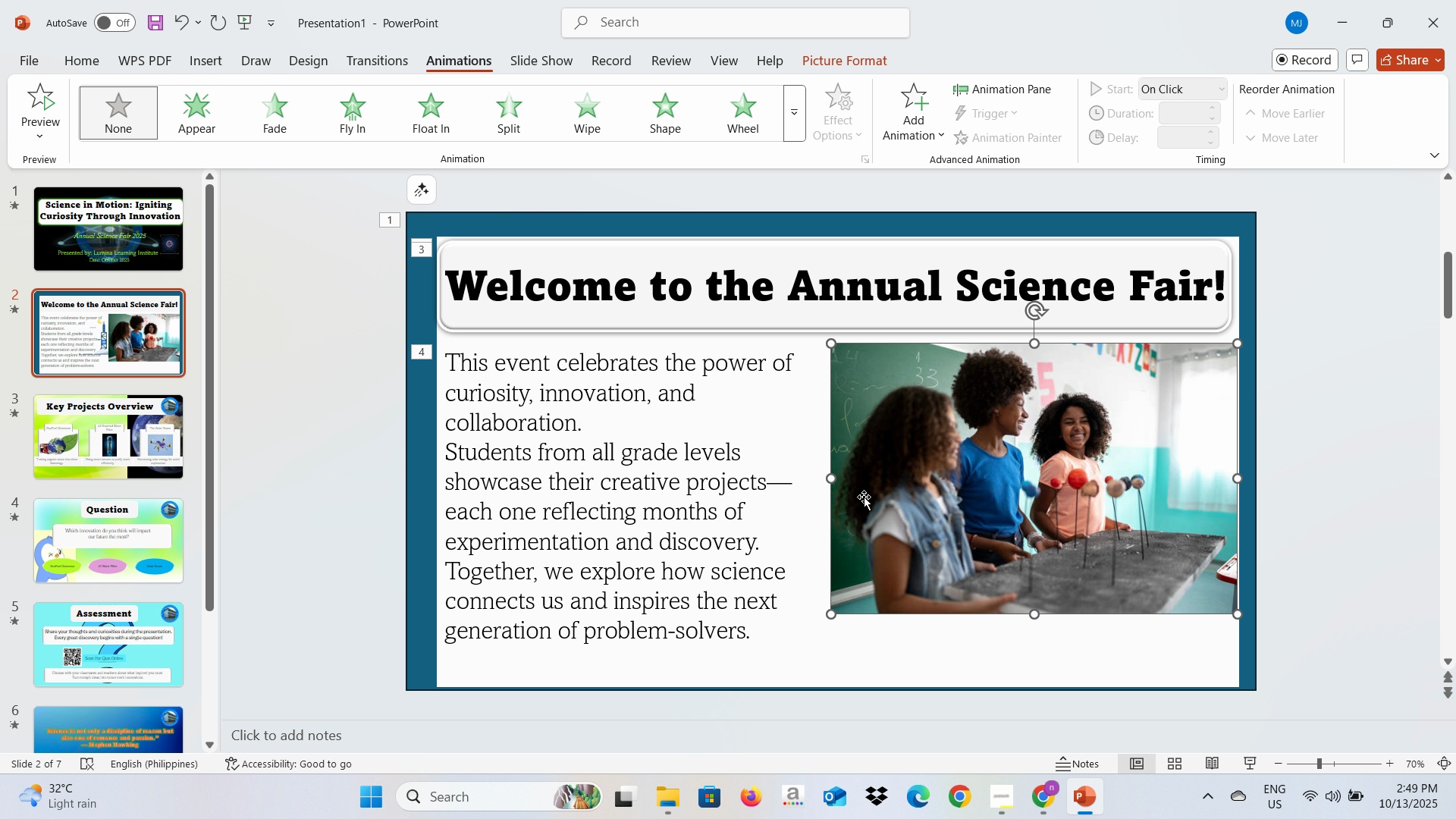 
left_click([869, 484])
 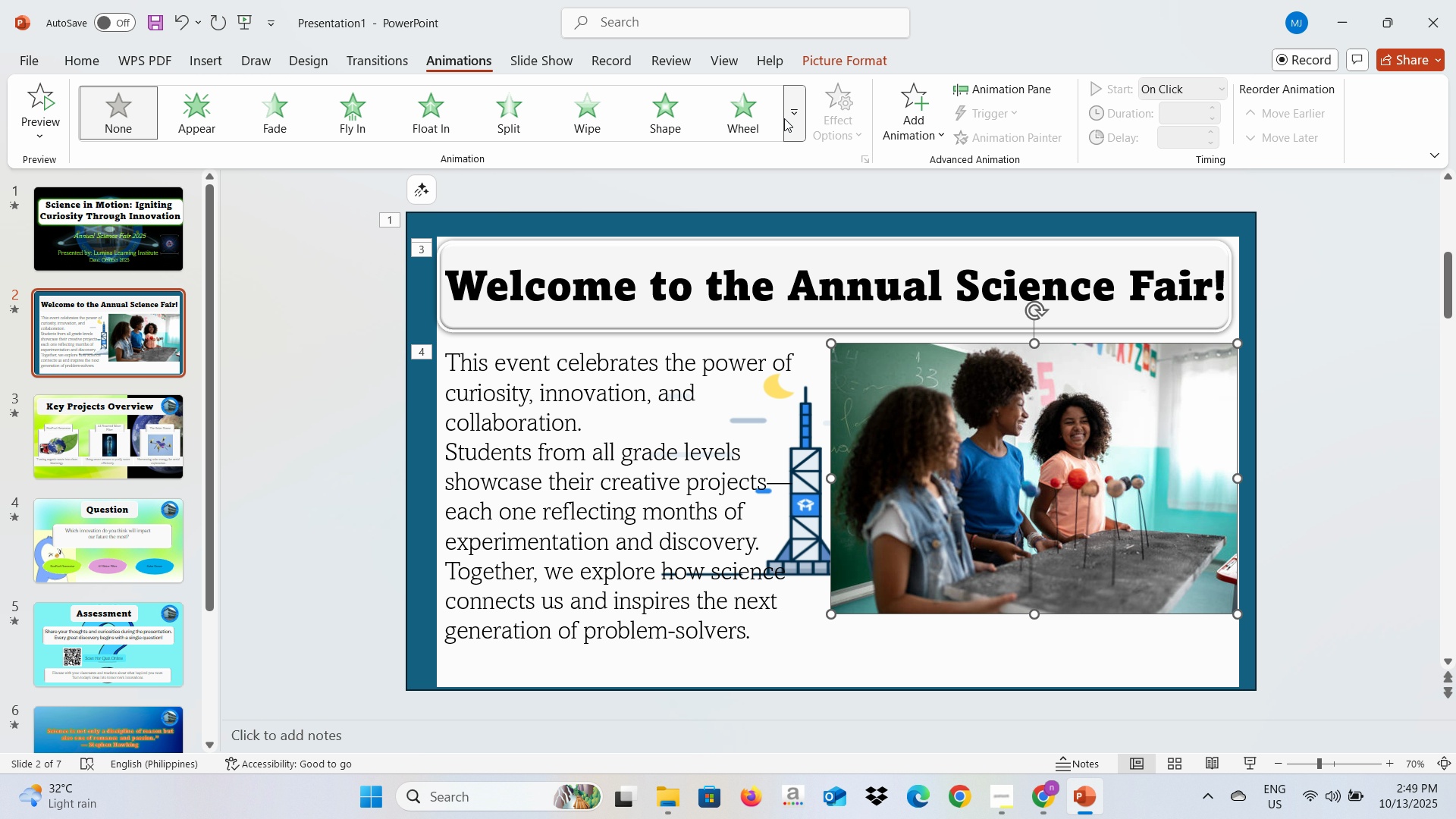 
left_click([786, 118])
 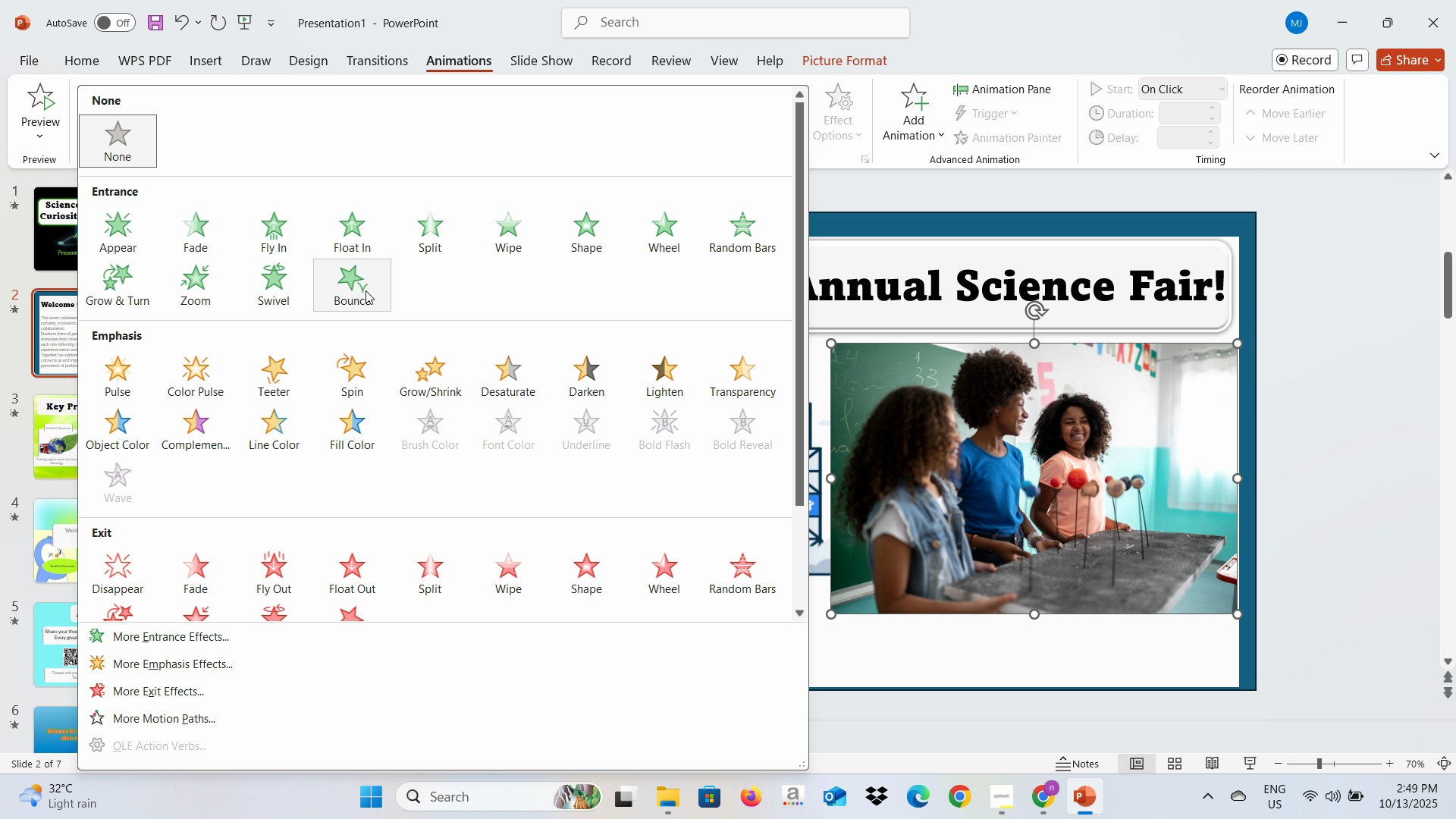 
left_click([366, 290])
 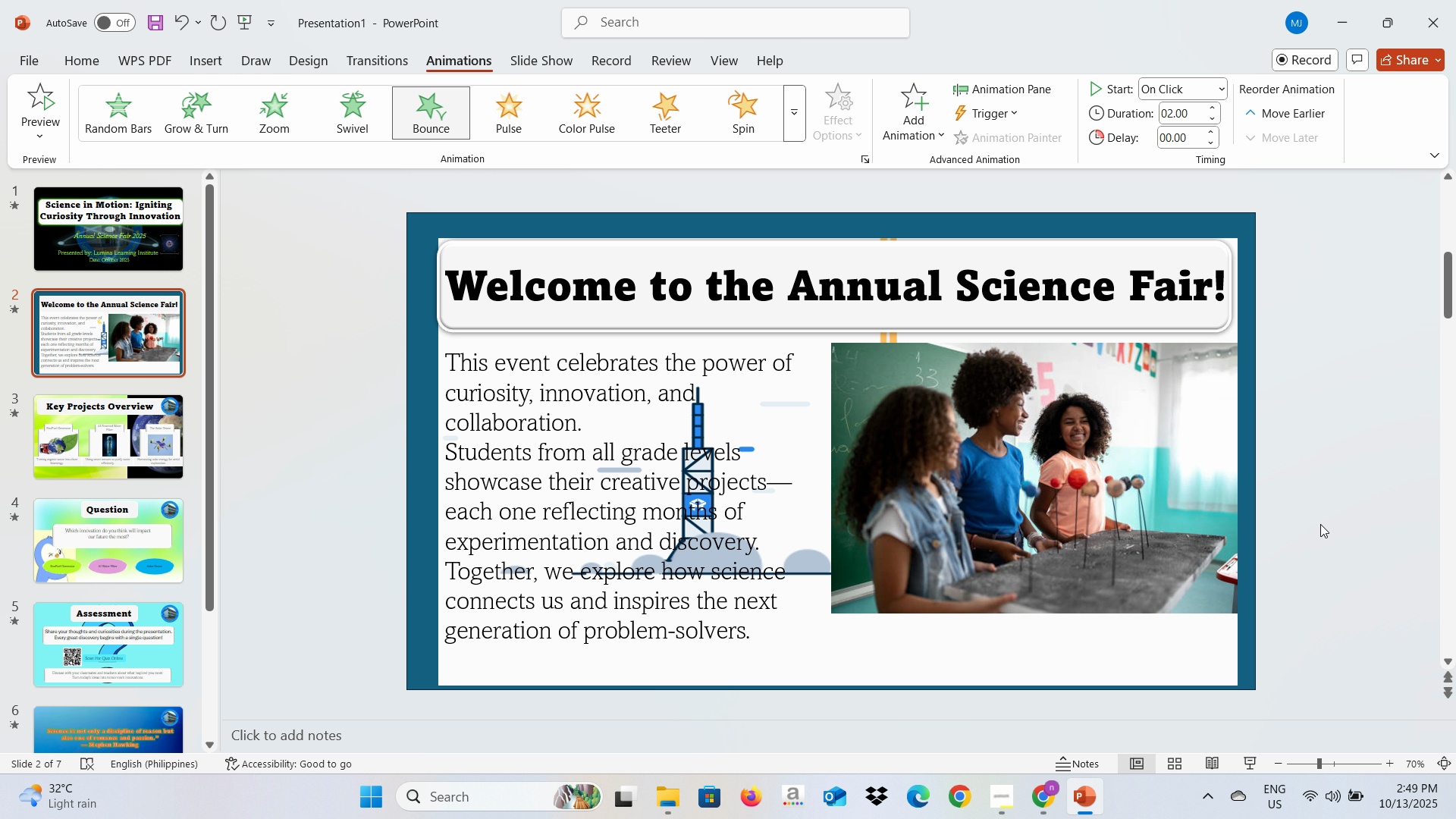 
left_click([1320, 524])
 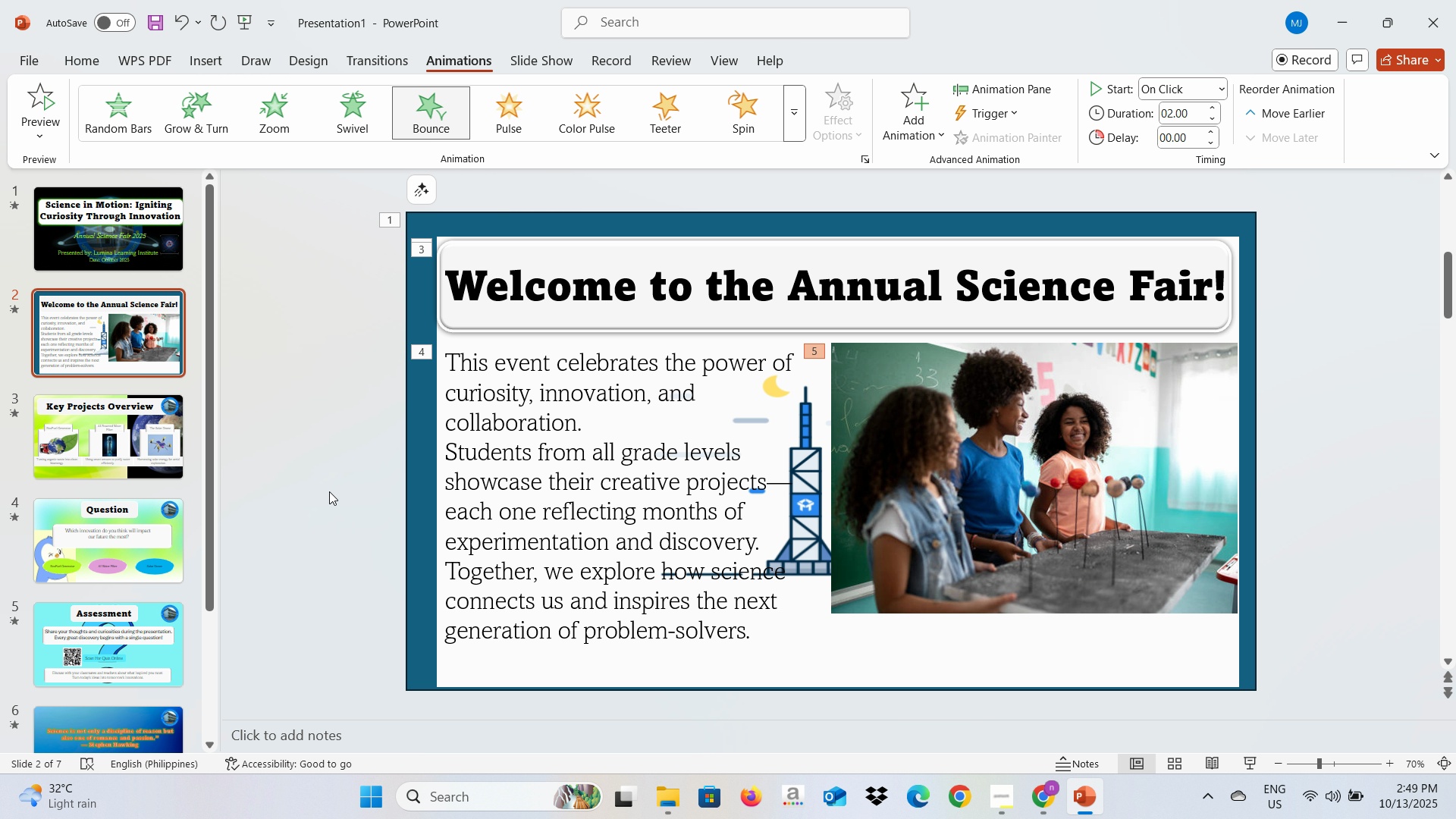 
key(Alt+AltLeft)
 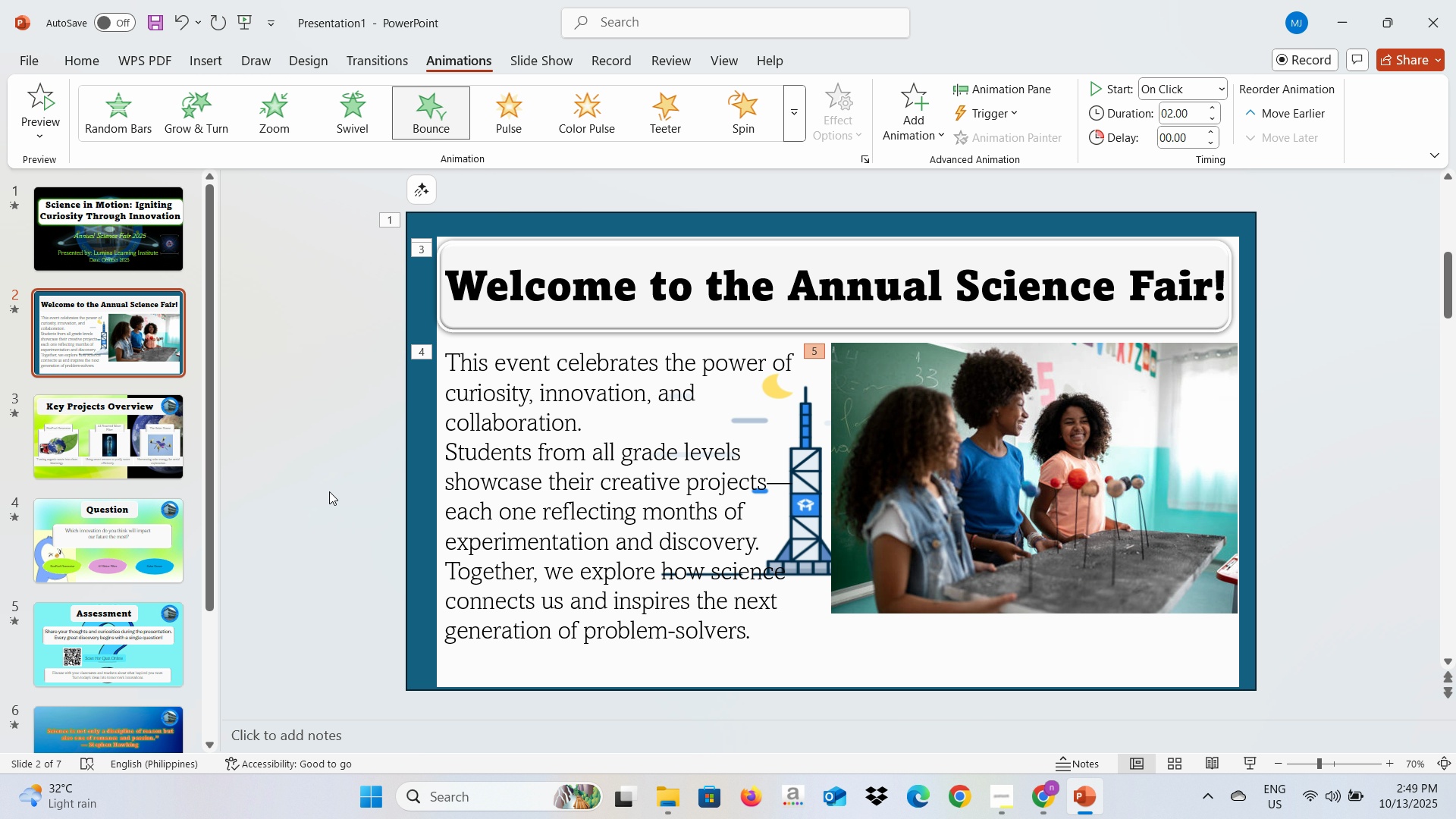 
key(Alt+Tab)